 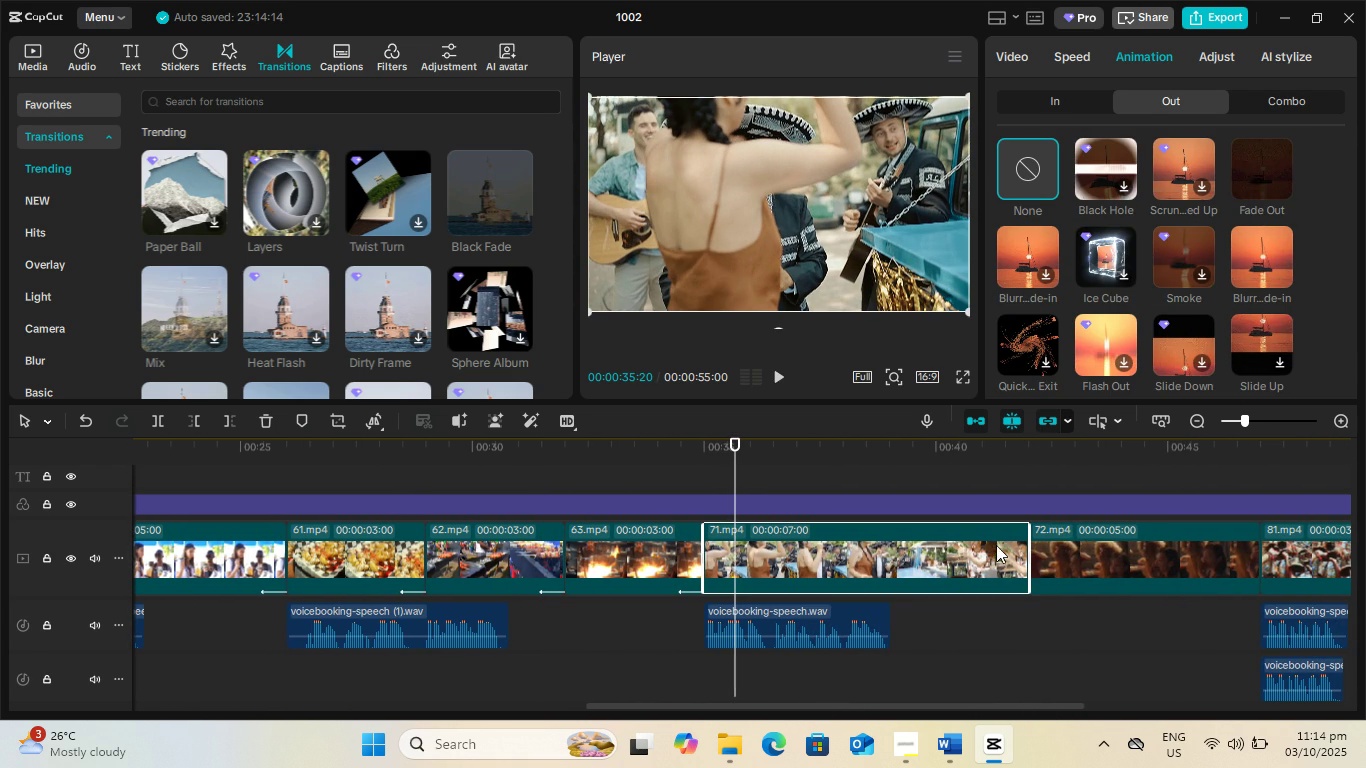 
scroll: coordinate [1221, 315], scroll_direction: down, amount: 5.0
 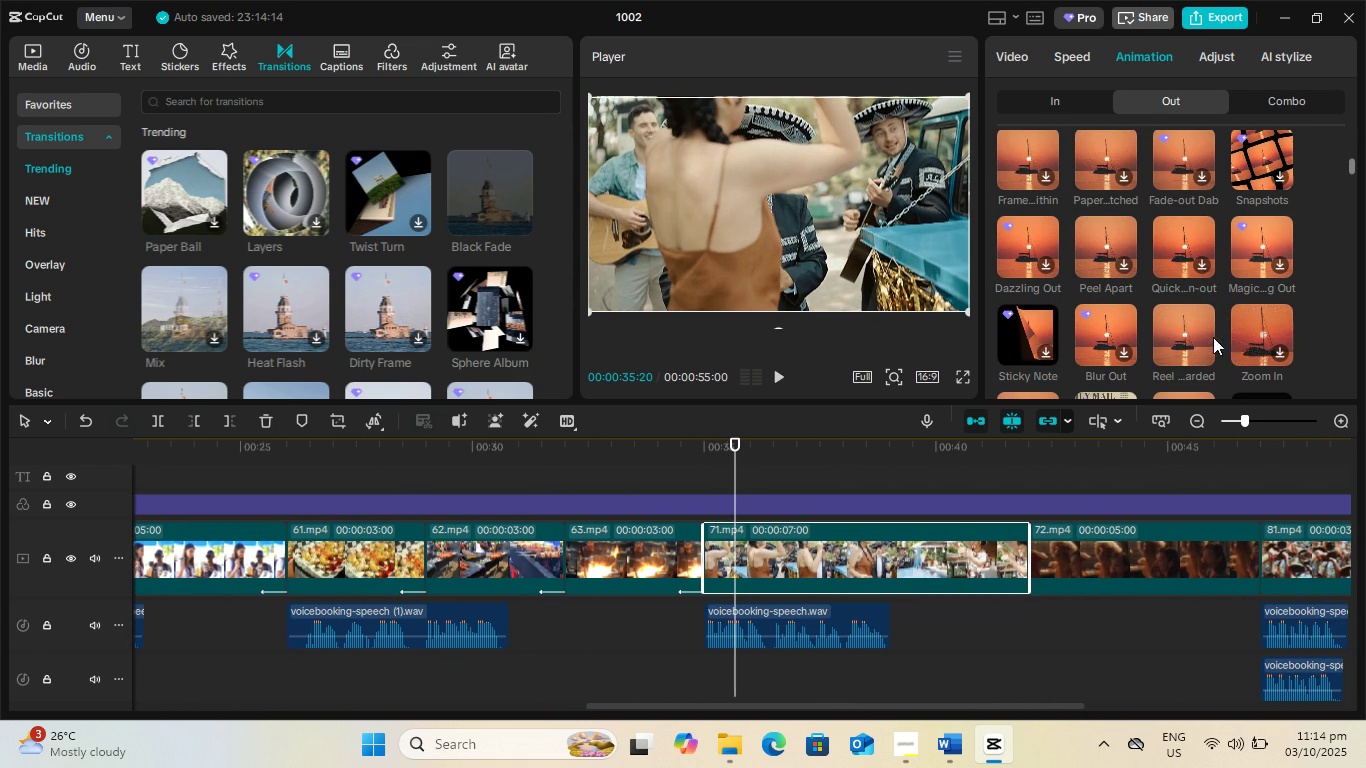 
left_click([1205, 334])
 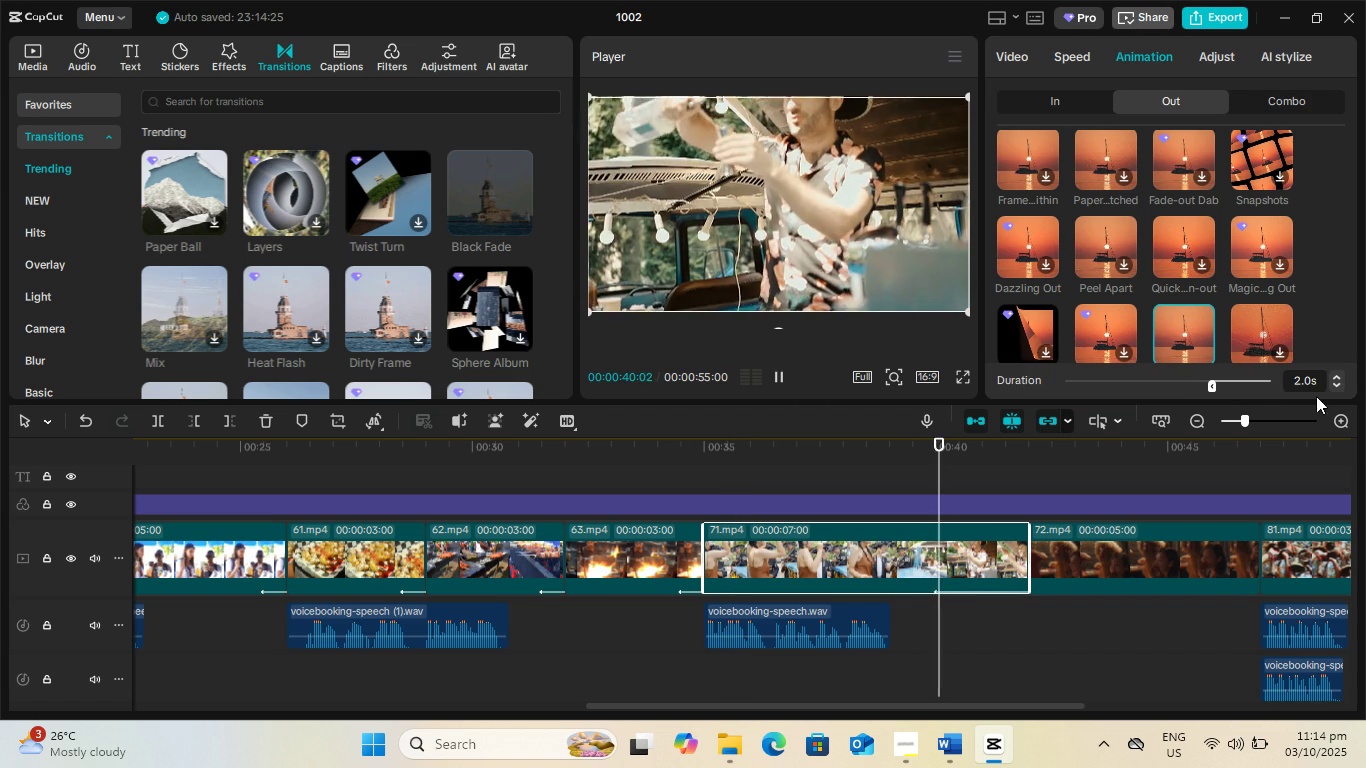 
key(Space)
 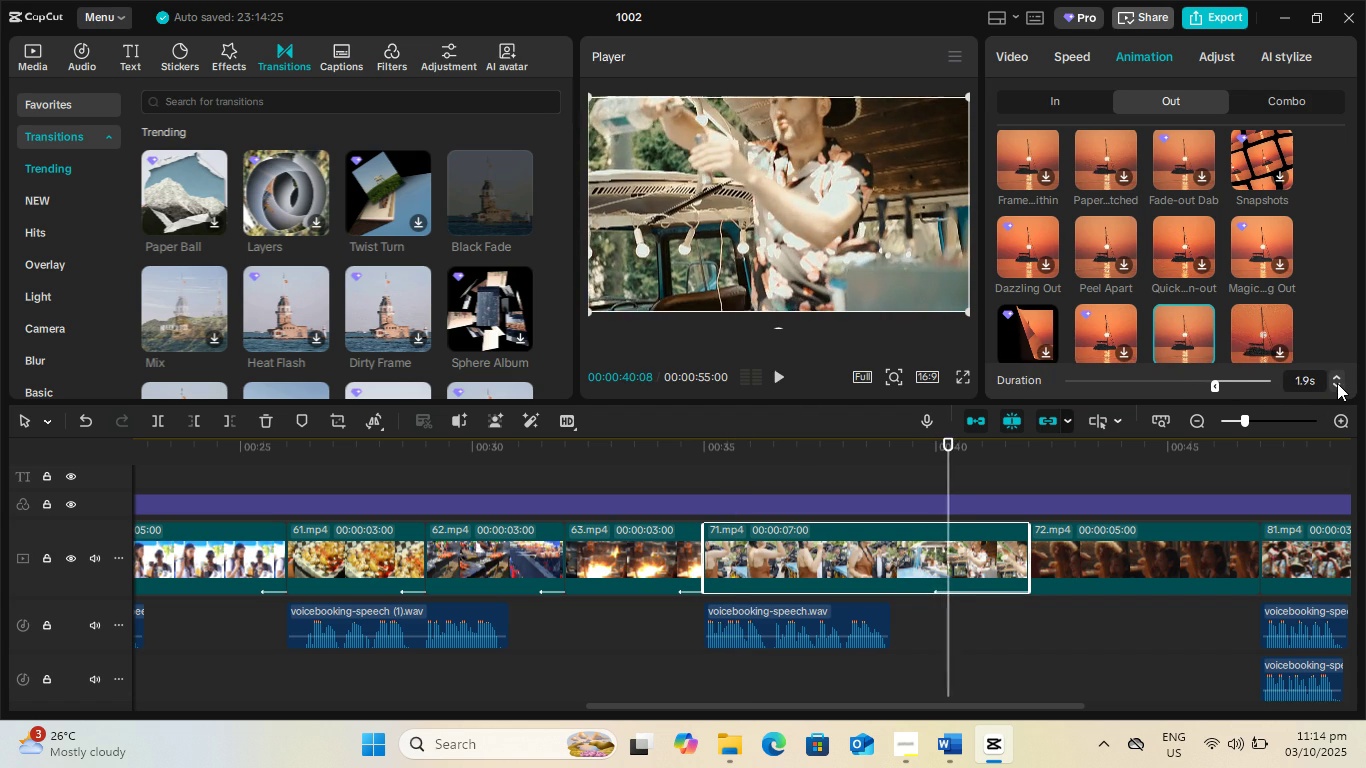 
double_click([1337, 383])
 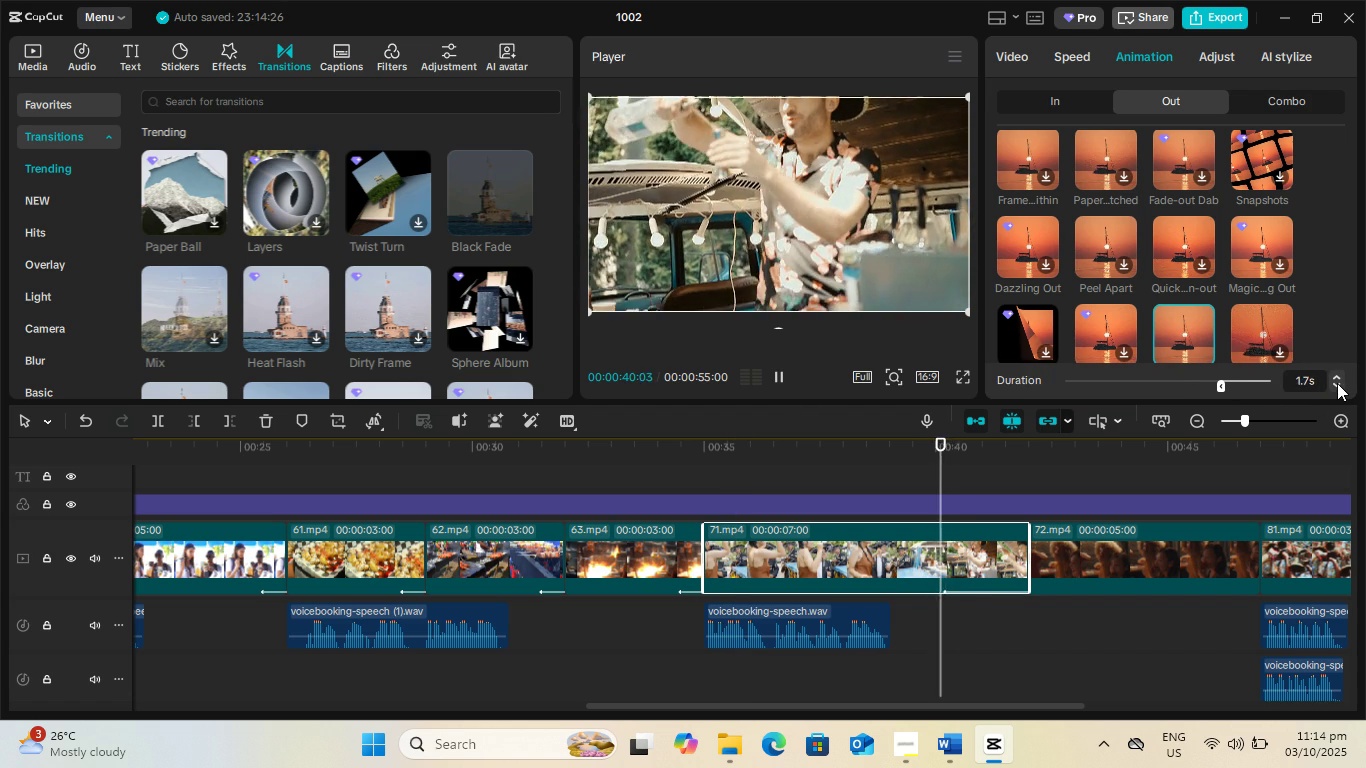 
triple_click([1337, 383])
 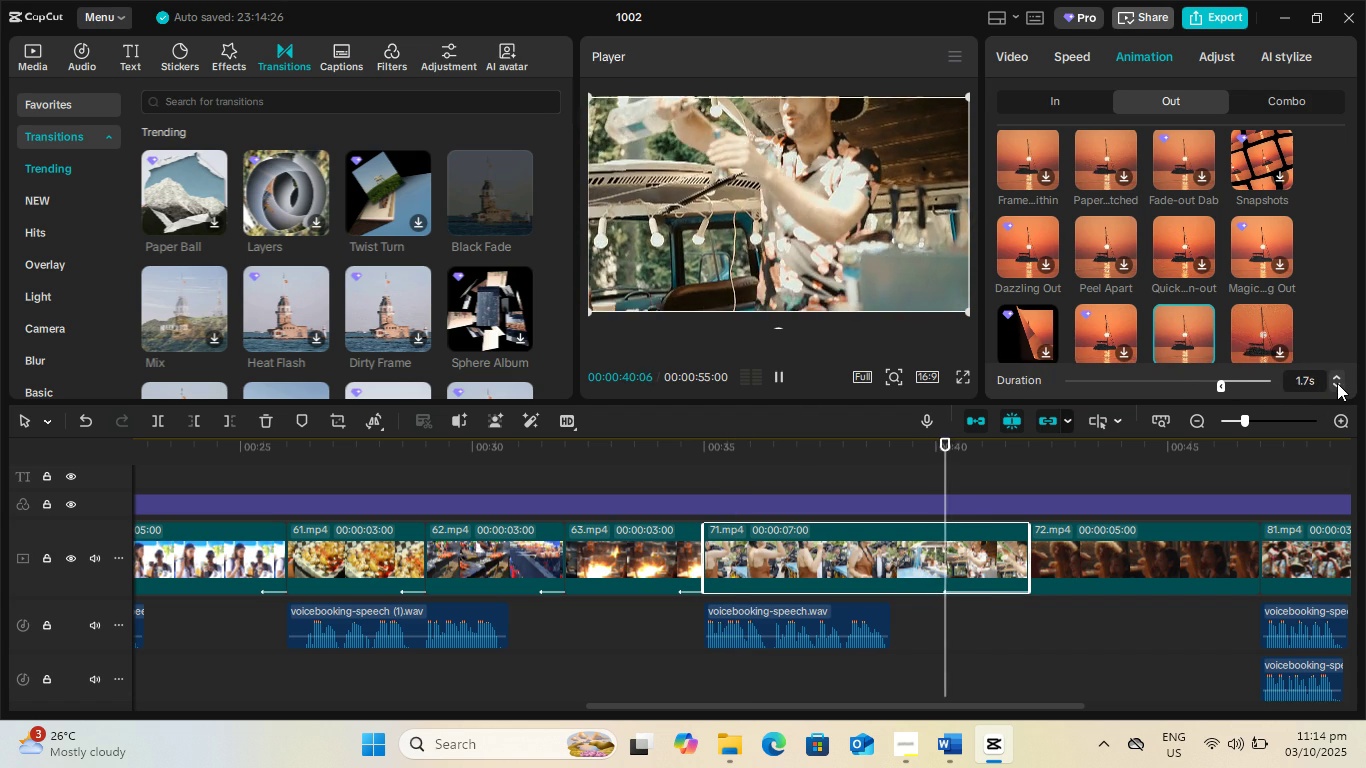 
triple_click([1337, 383])
 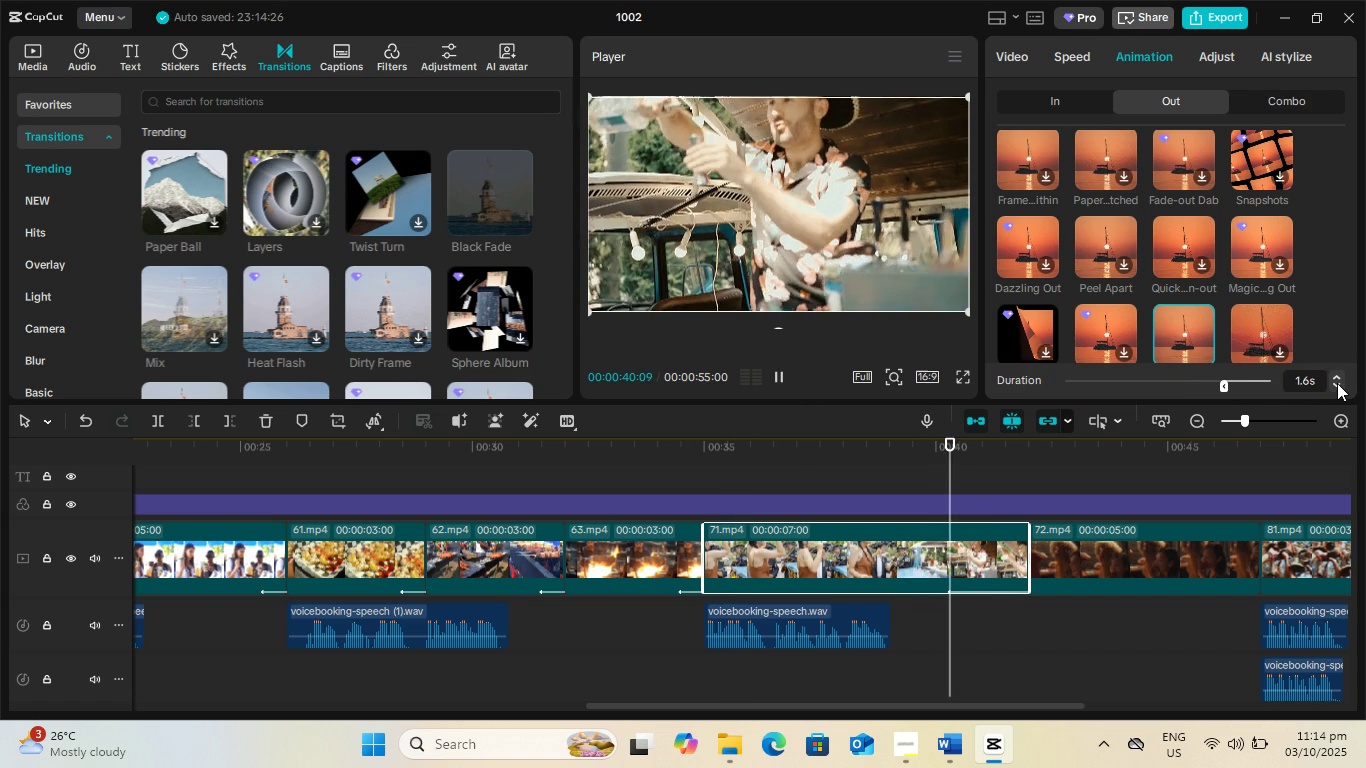 
triple_click([1337, 383])
 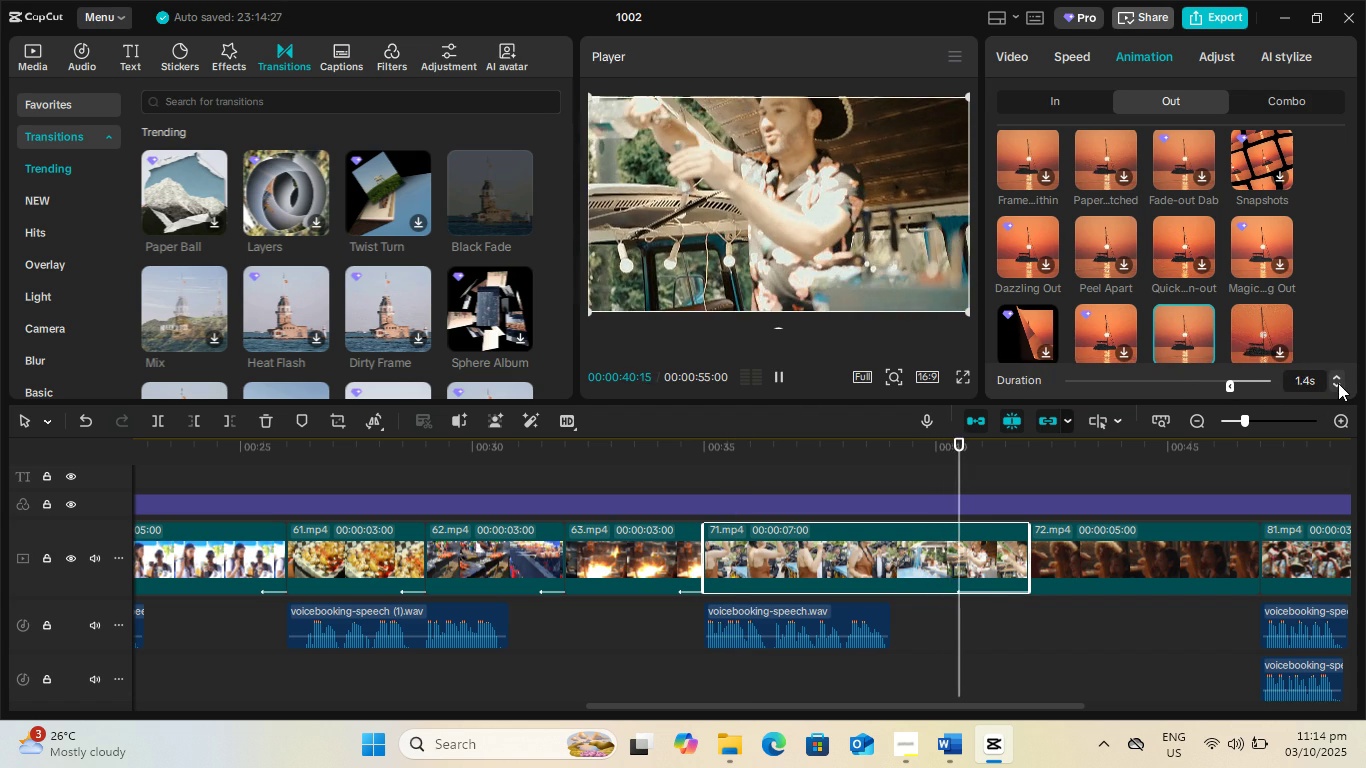 
triple_click([1338, 383])
 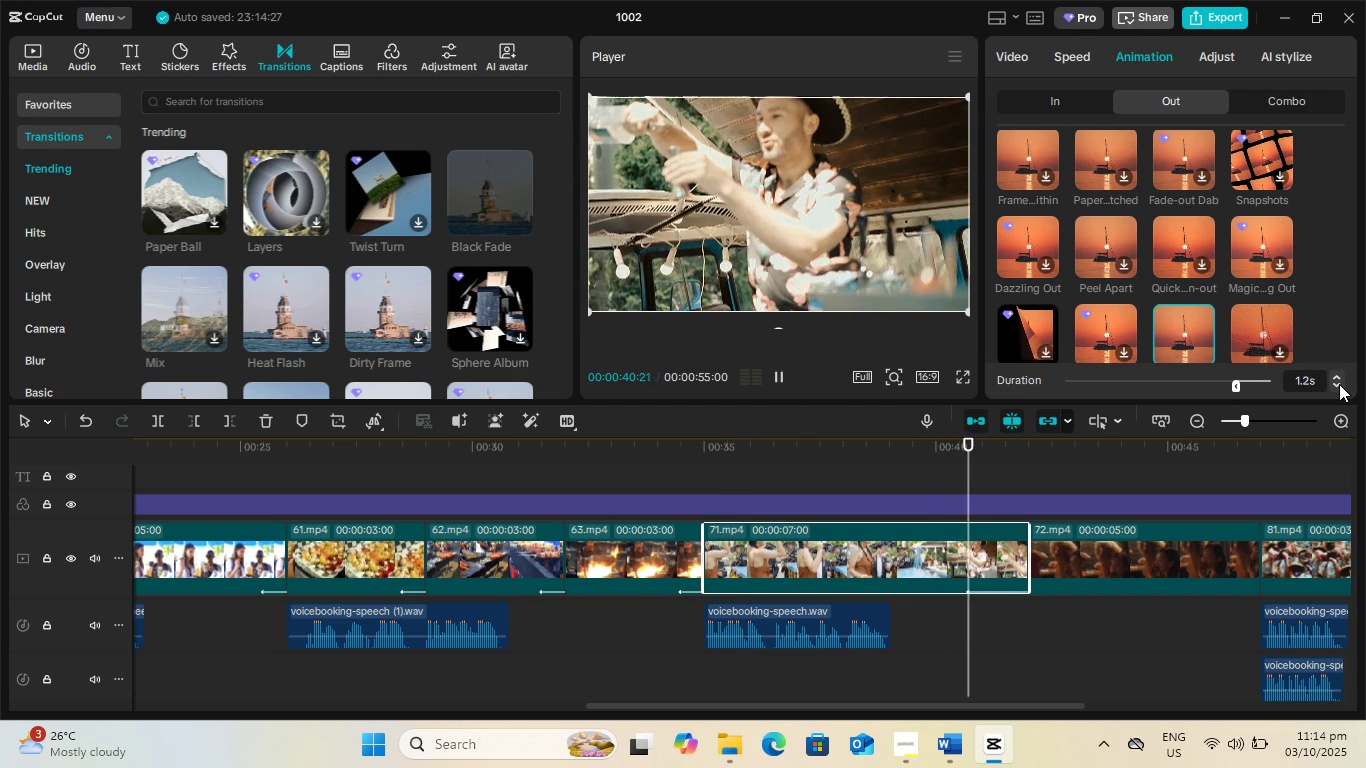 
triple_click([1339, 384])
 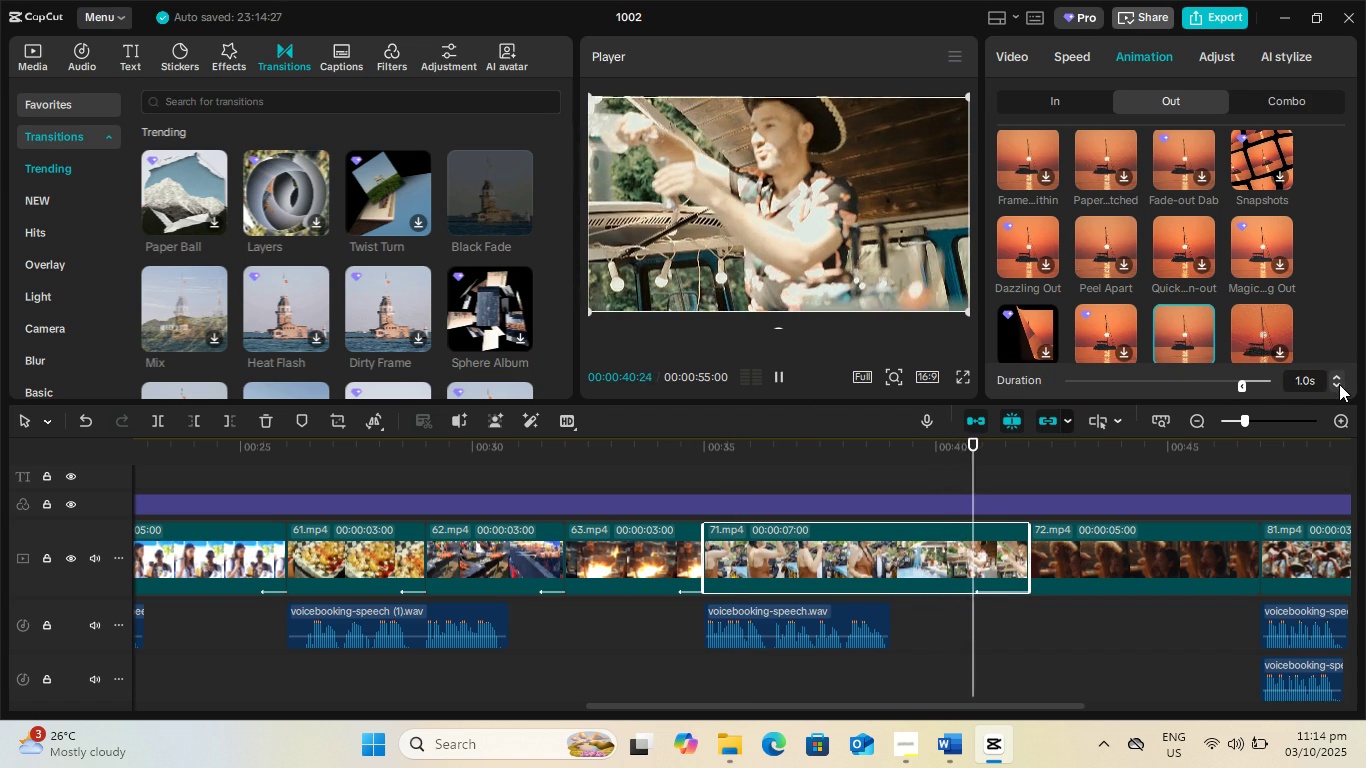 
triple_click([1339, 384])
 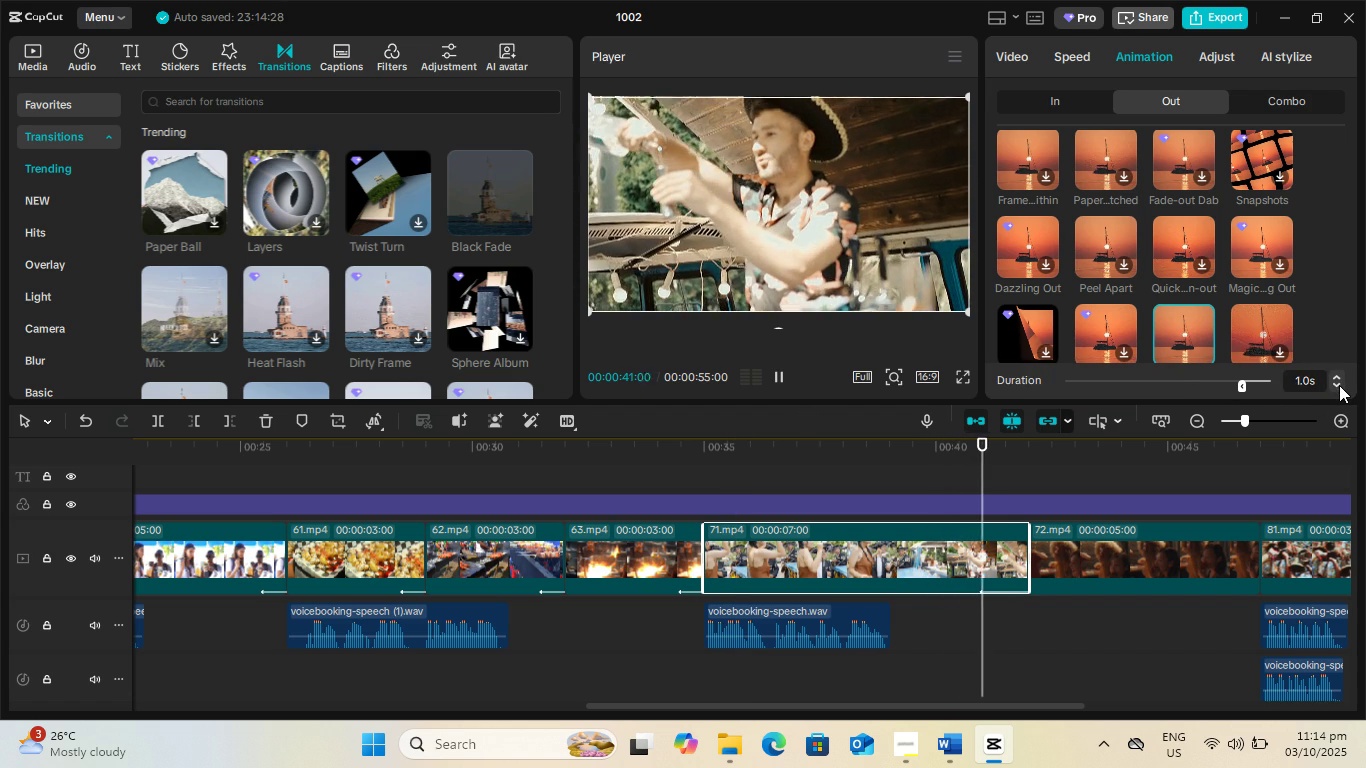 
triple_click([1339, 385])
 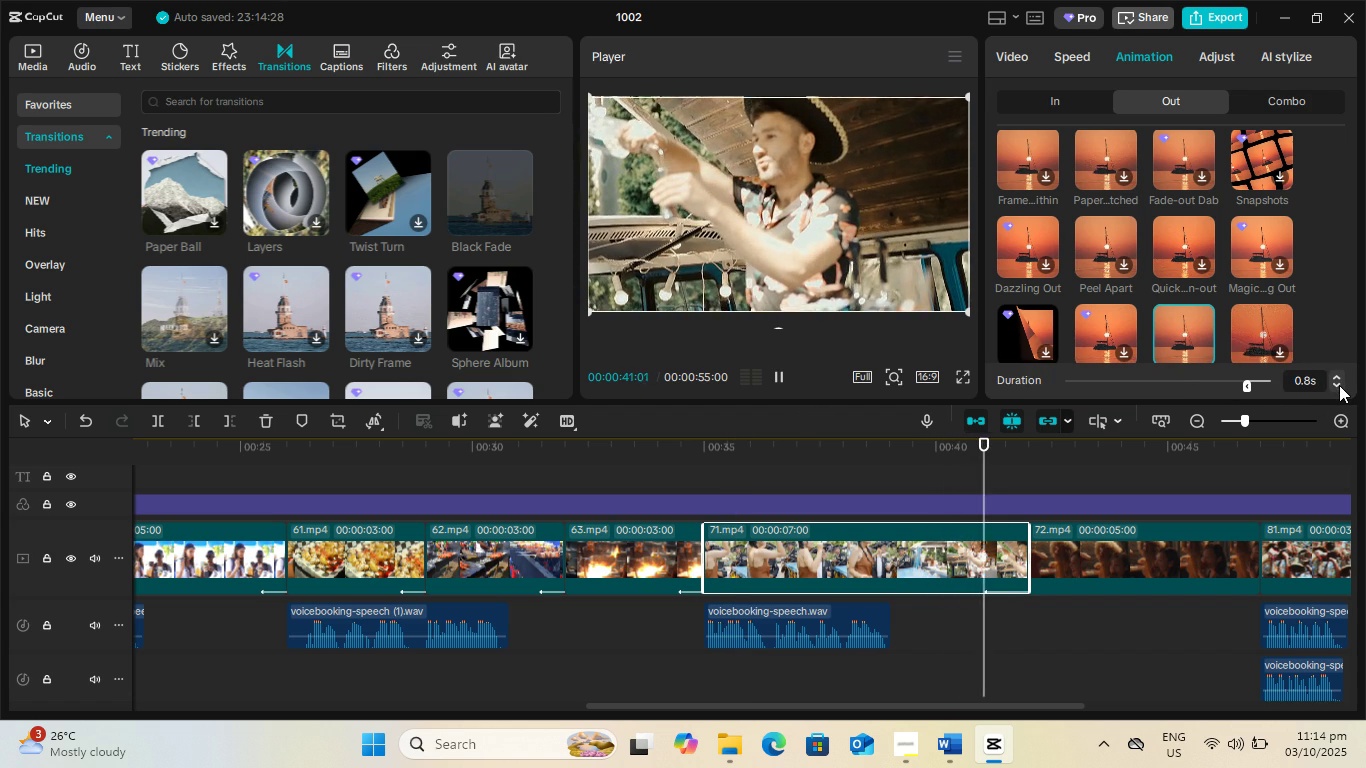 
triple_click([1339, 385])
 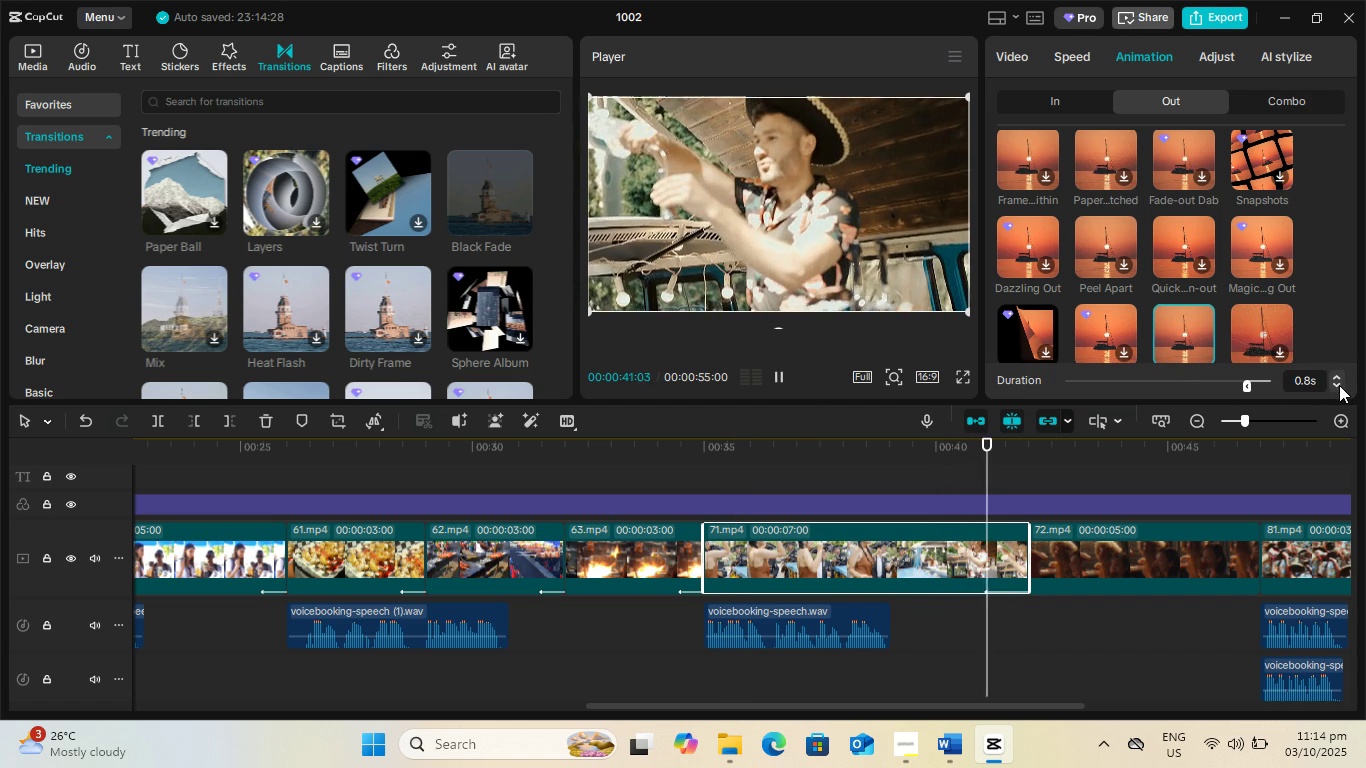 
triple_click([1339, 385])
 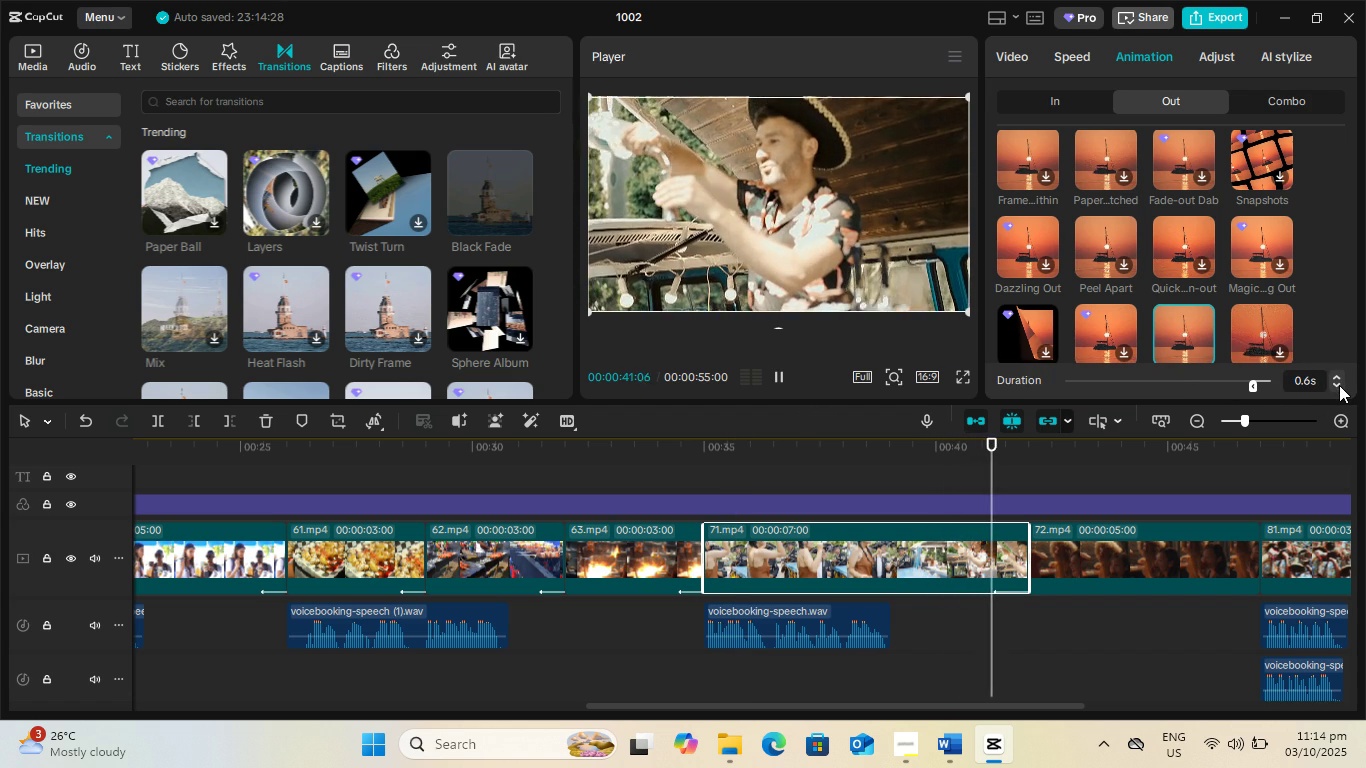 
triple_click([1339, 385])
 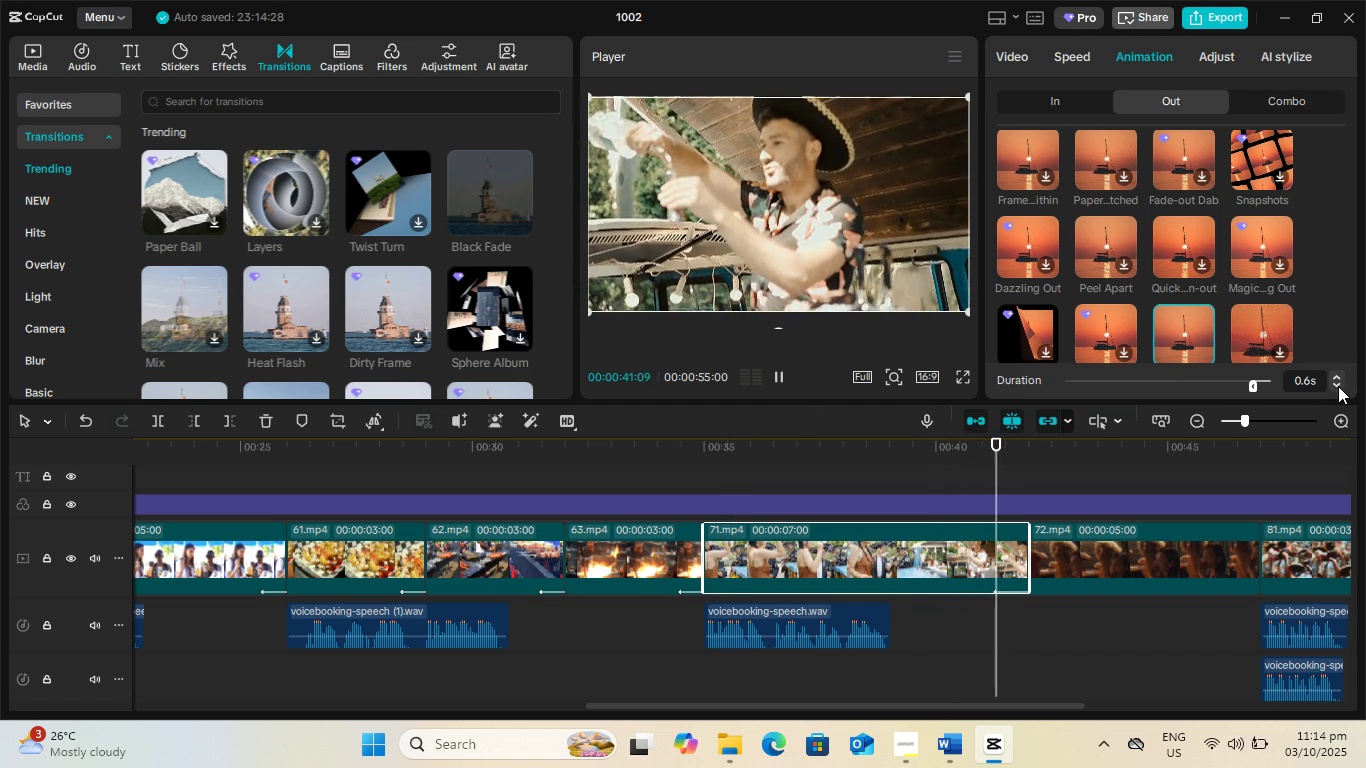 
triple_click([1339, 385])
 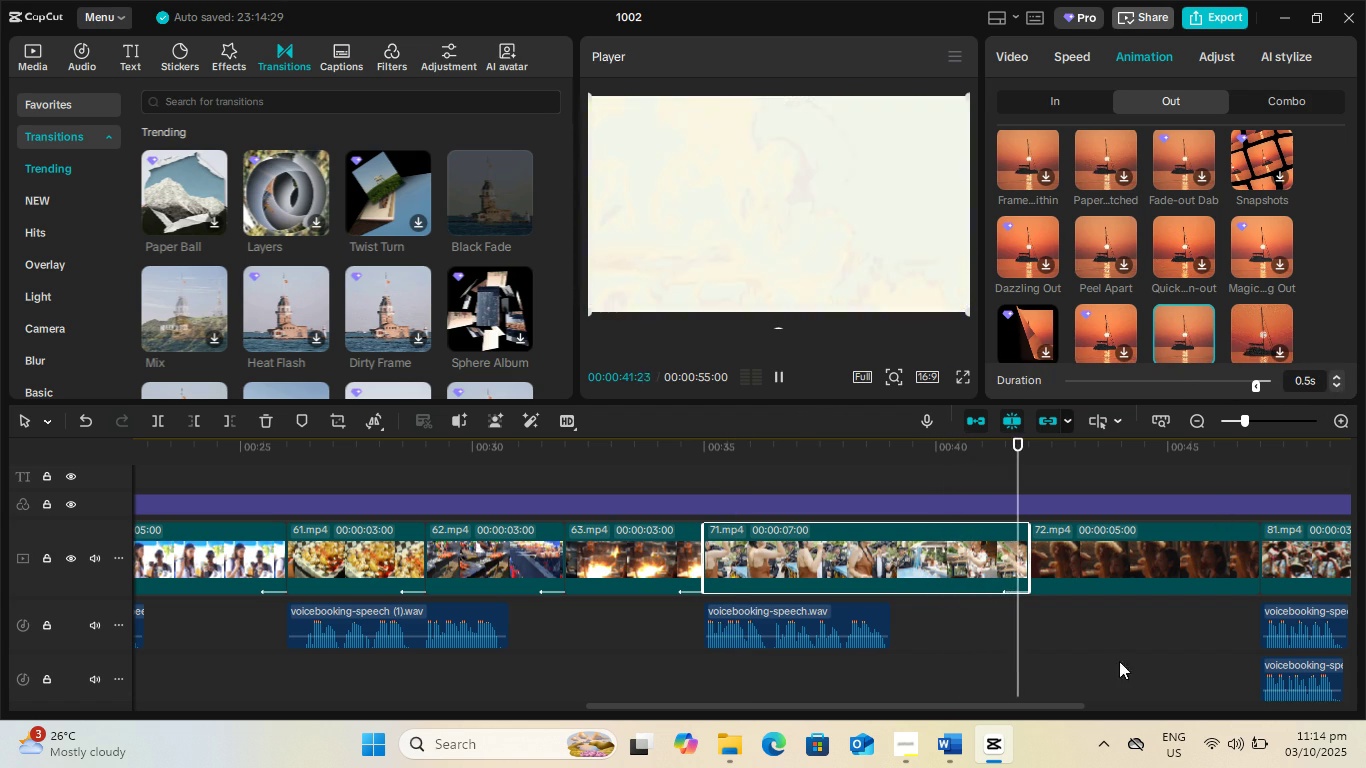 
key(Space)